 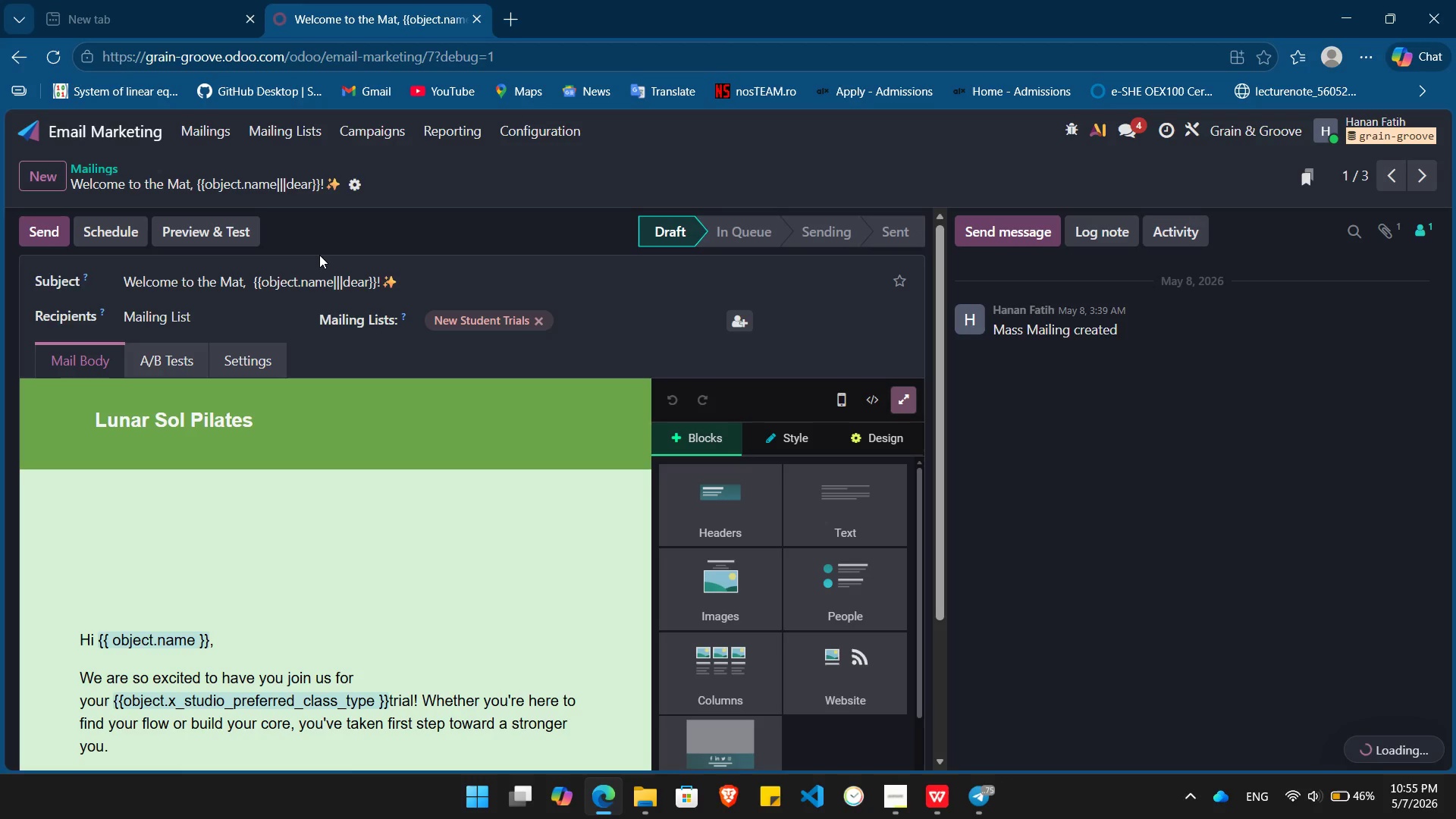 
key(PrintScreen)
 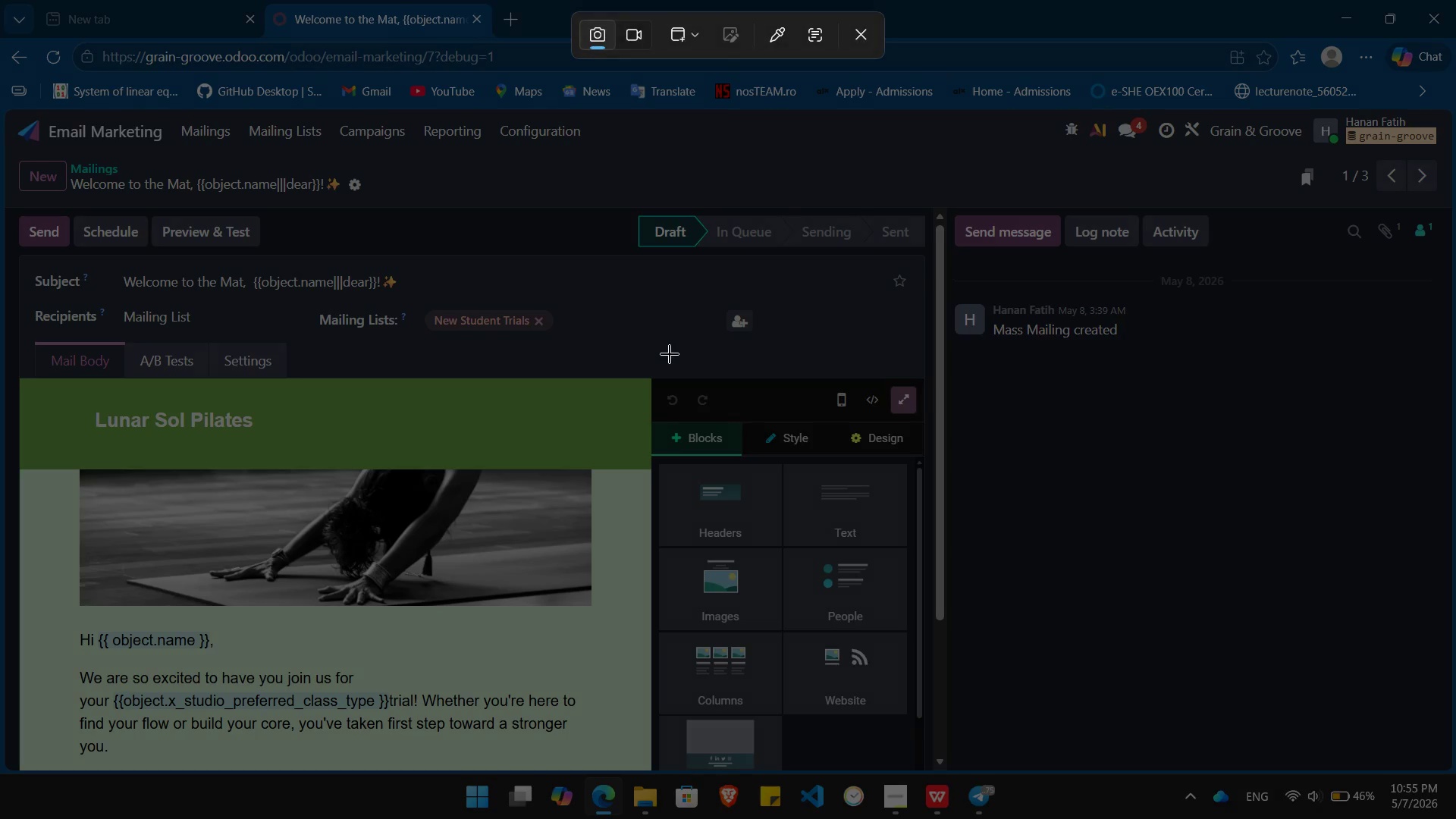 
left_click([670, 354])
 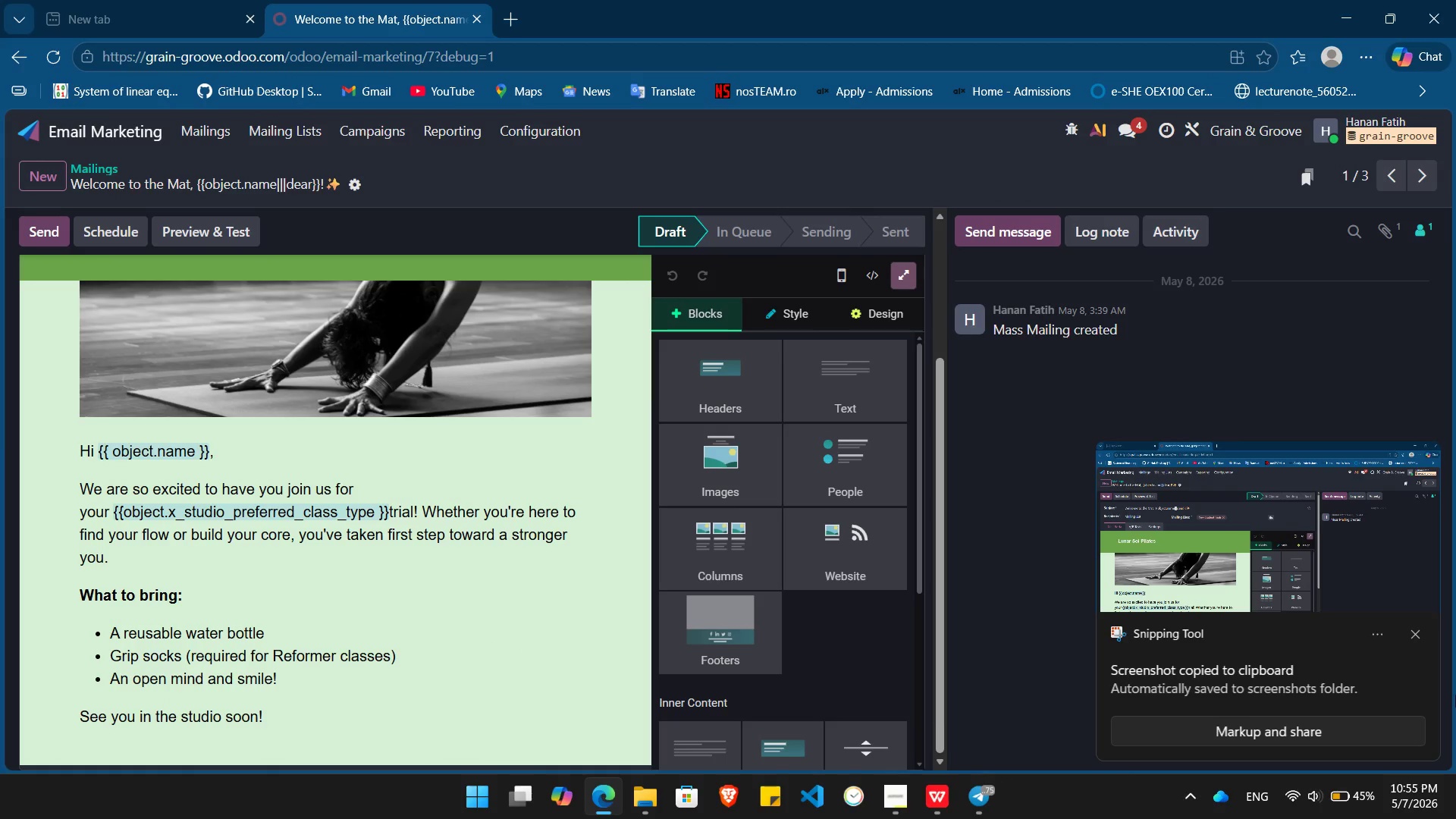 
wait(5.61)
 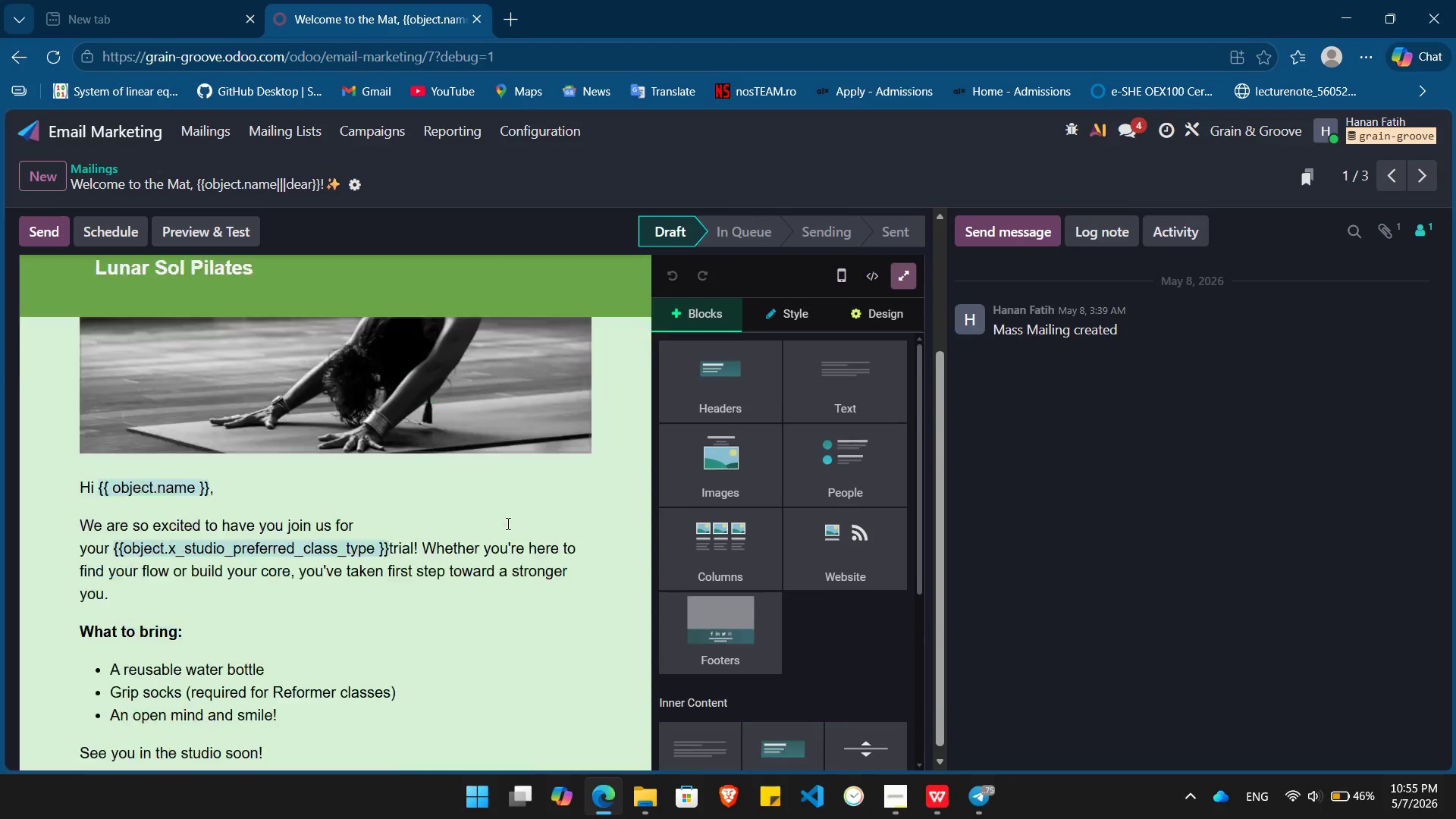 
left_click([1413, 638])
 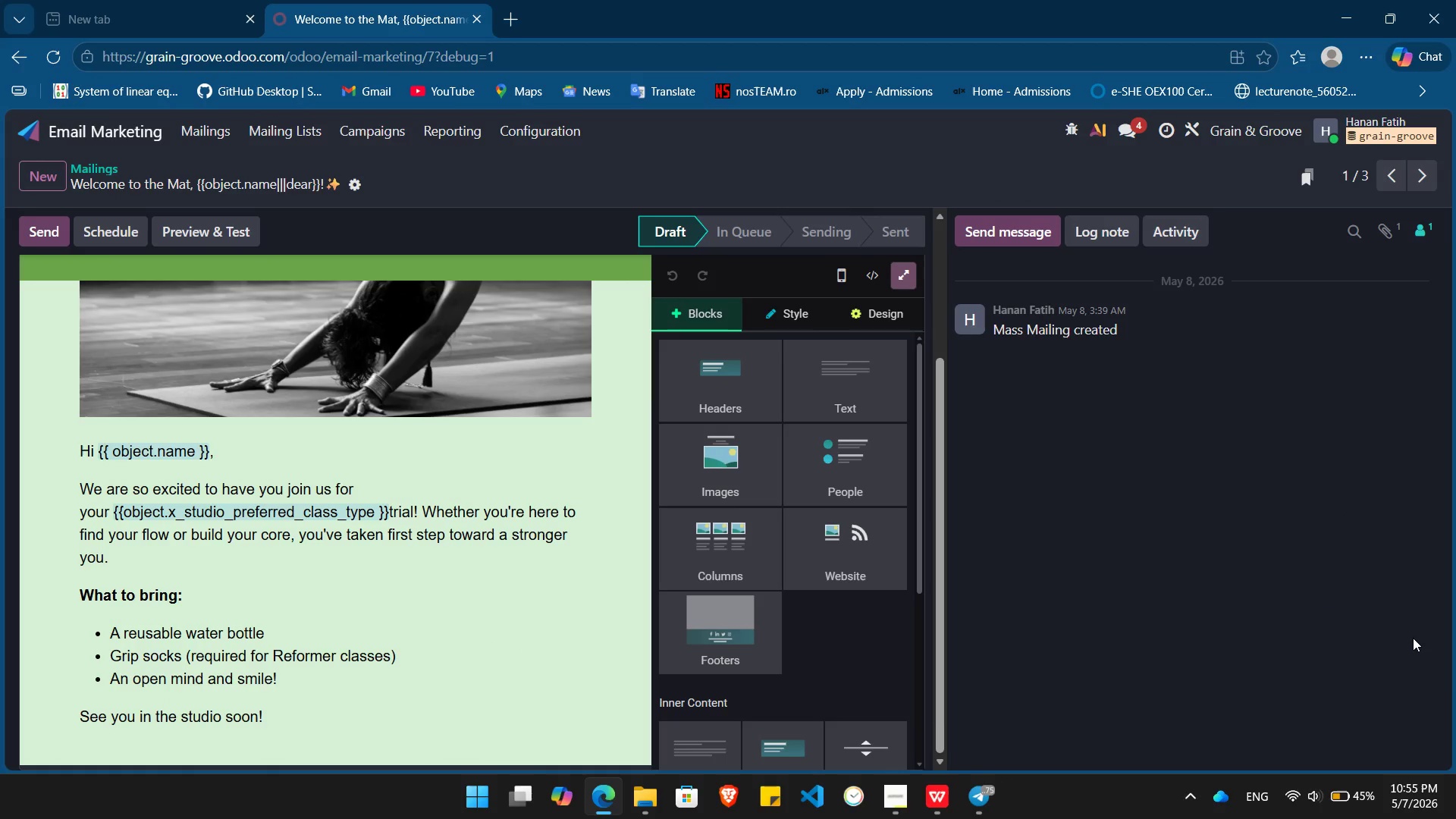 
key(PrintScreen)
 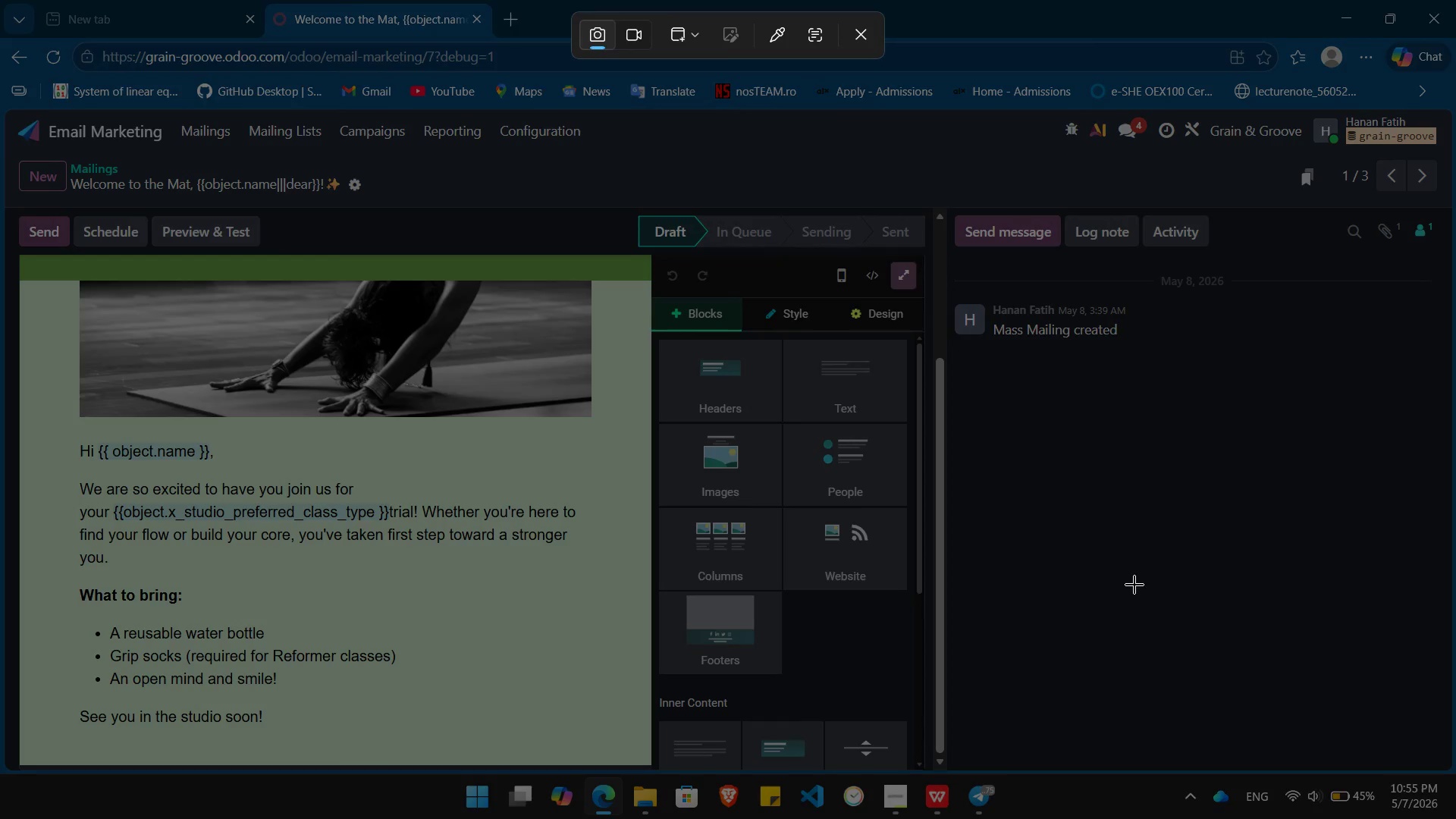 
left_click([1134, 585])
 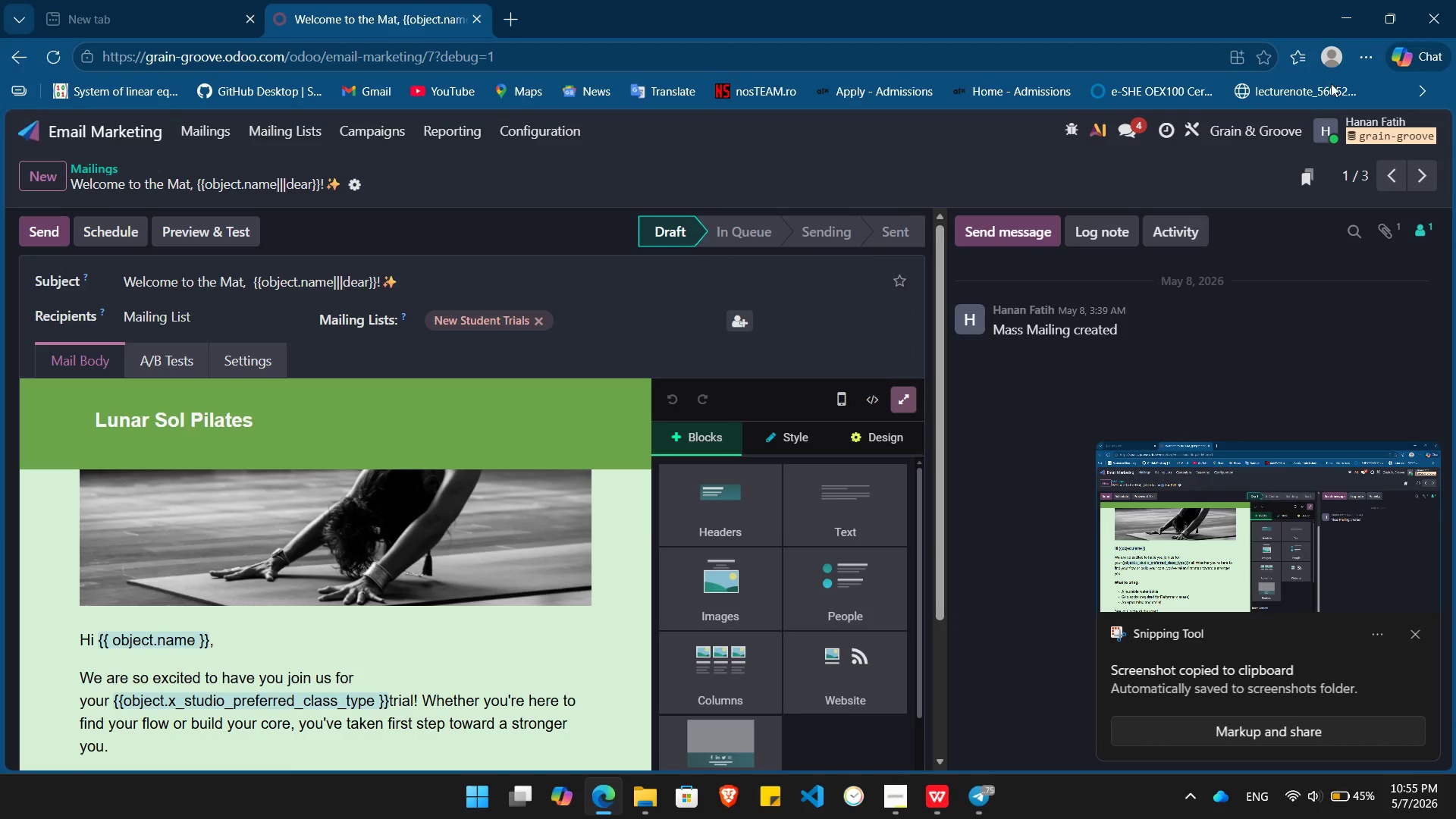 
wait(6.47)
 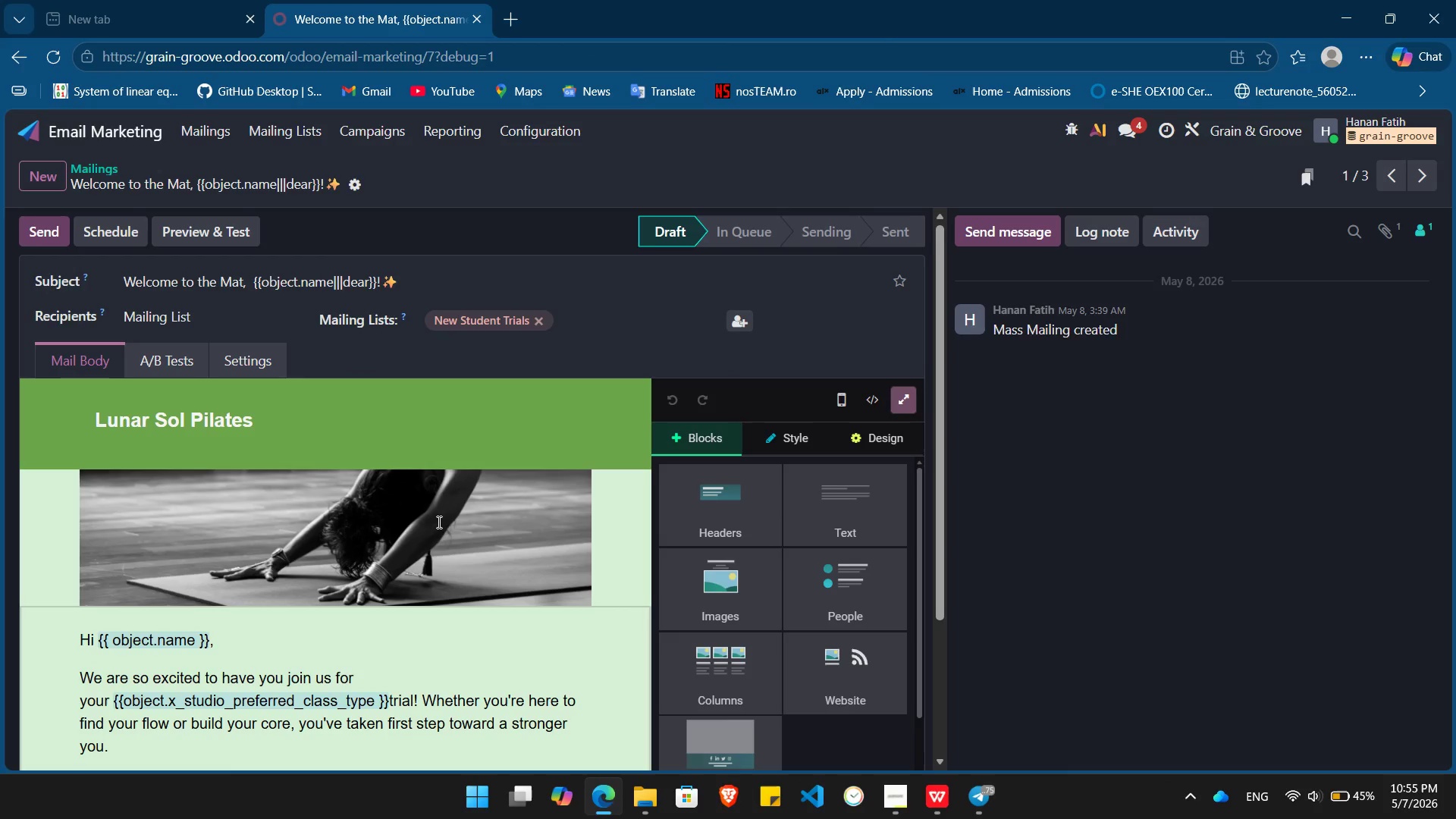 
left_click([1419, 170])
 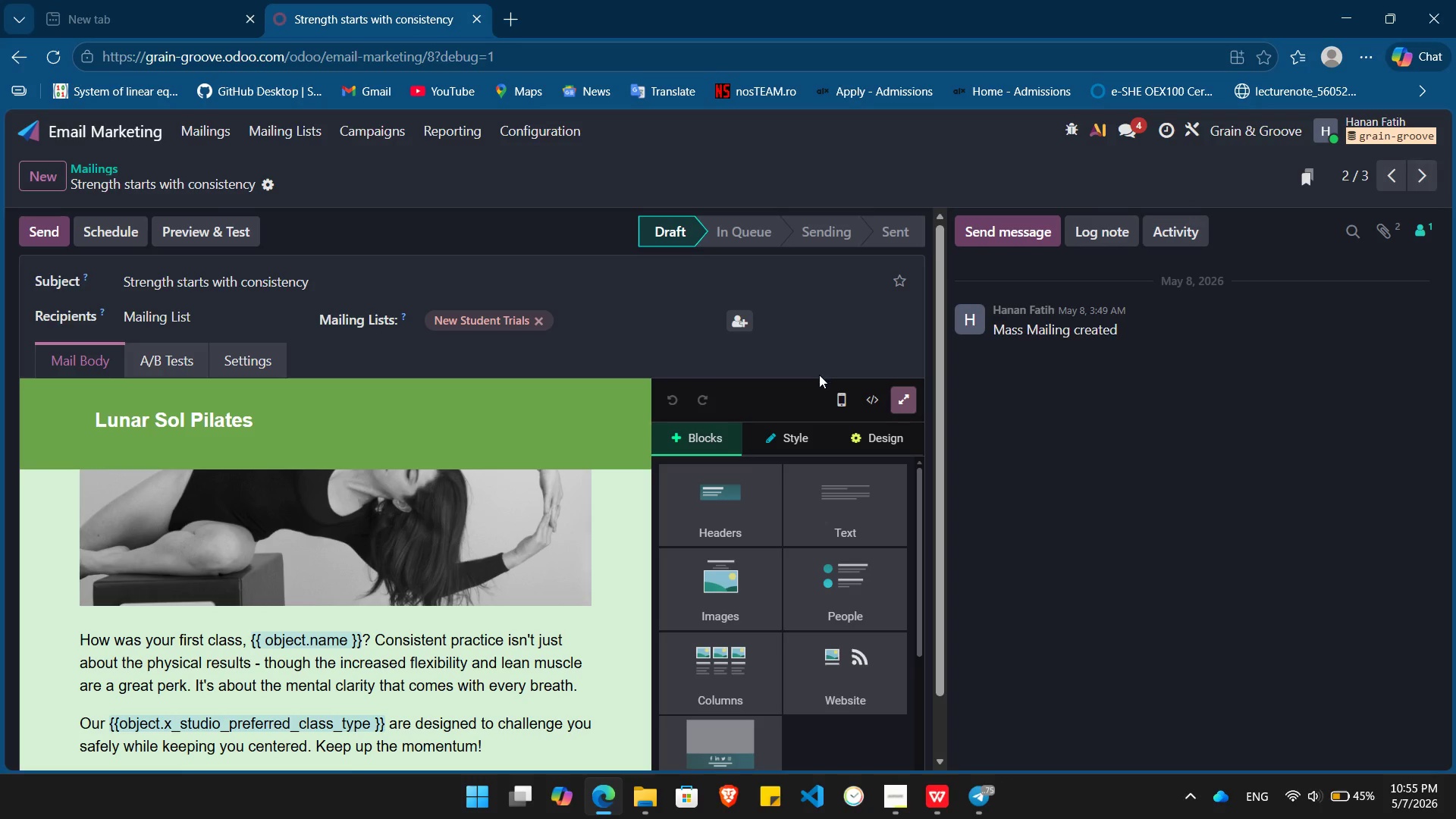 
wait(9.89)
 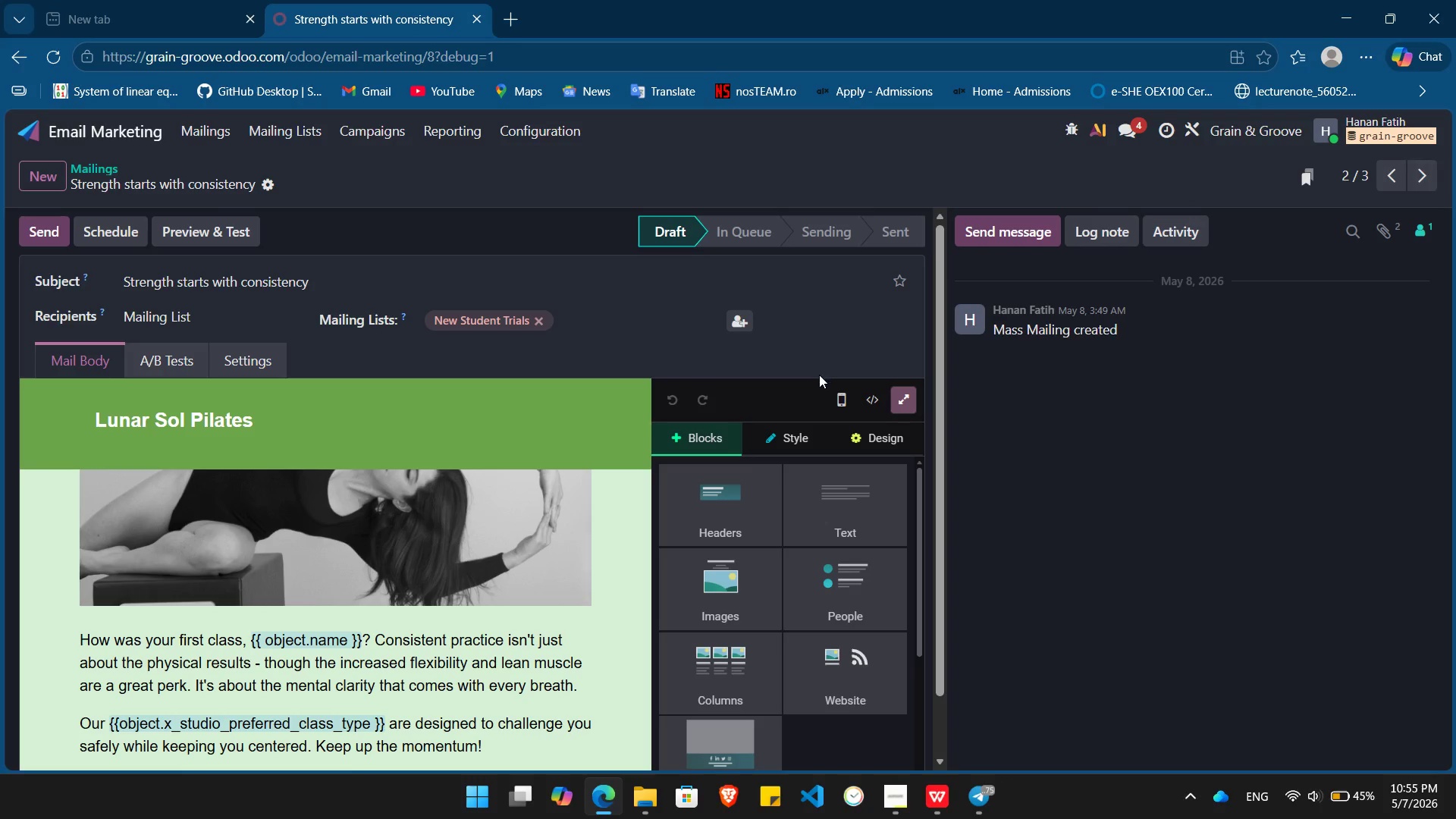 
key(PrintScreen)
 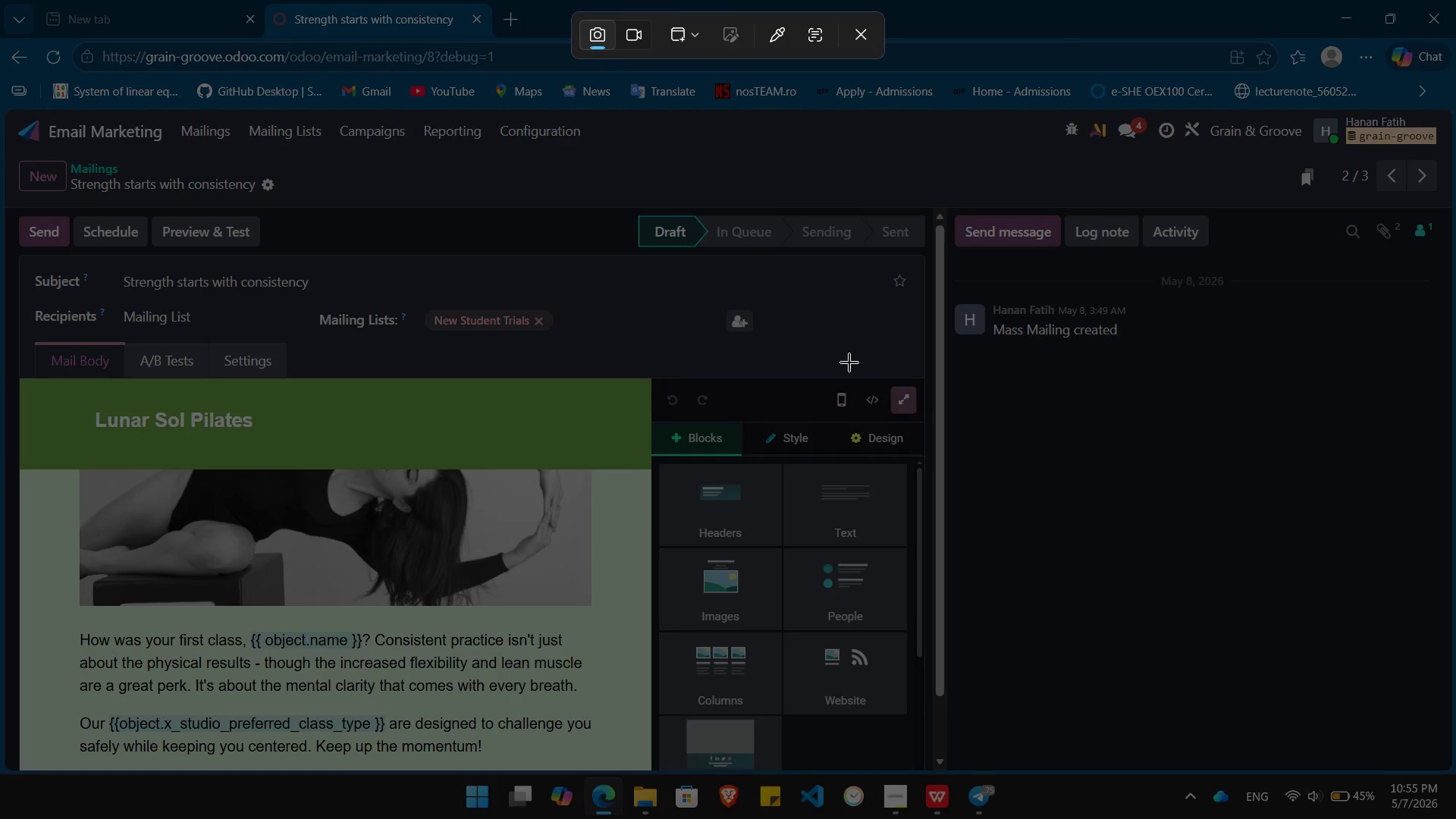 
left_click([849, 362])
 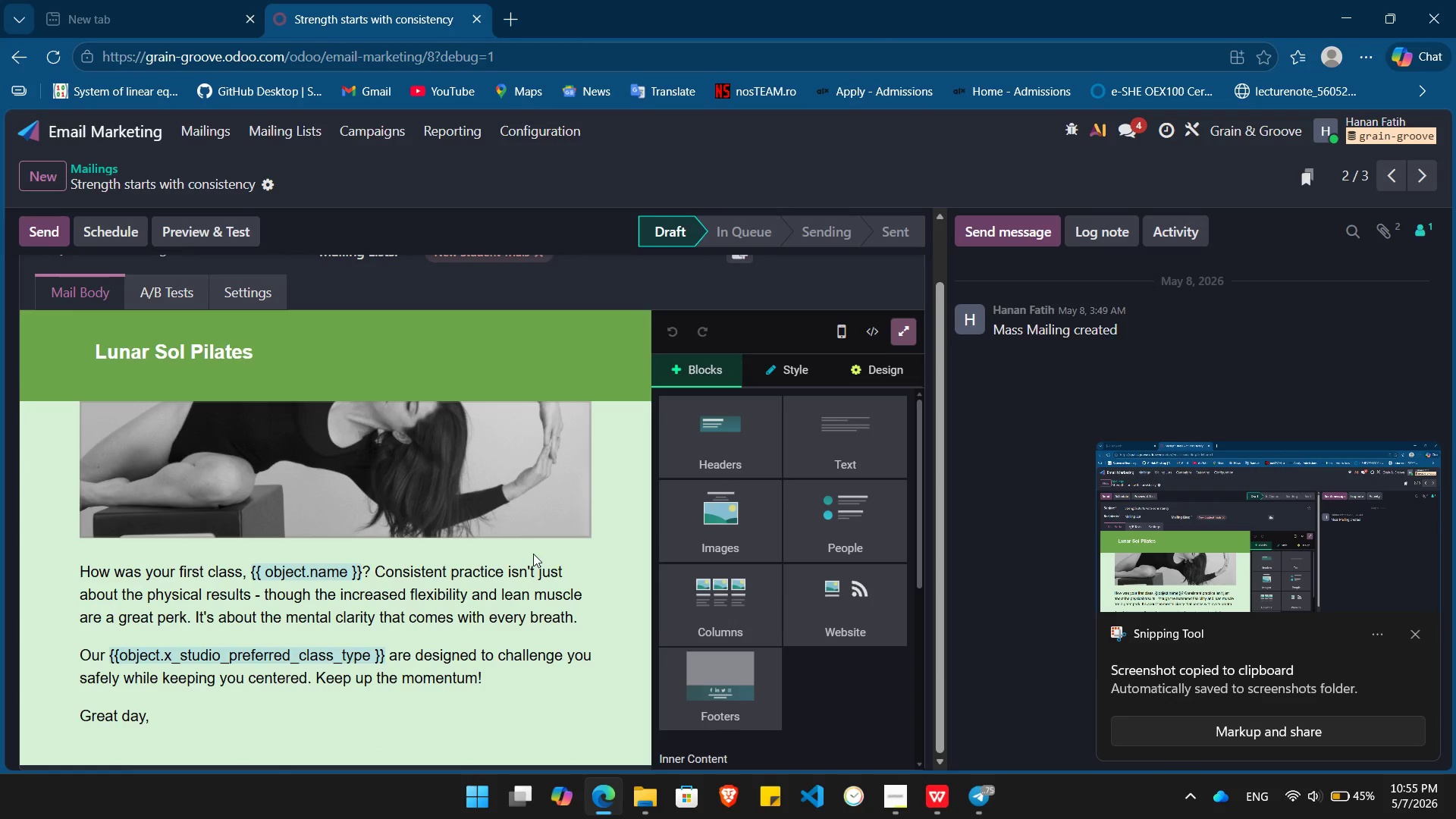 
wait(8.14)
 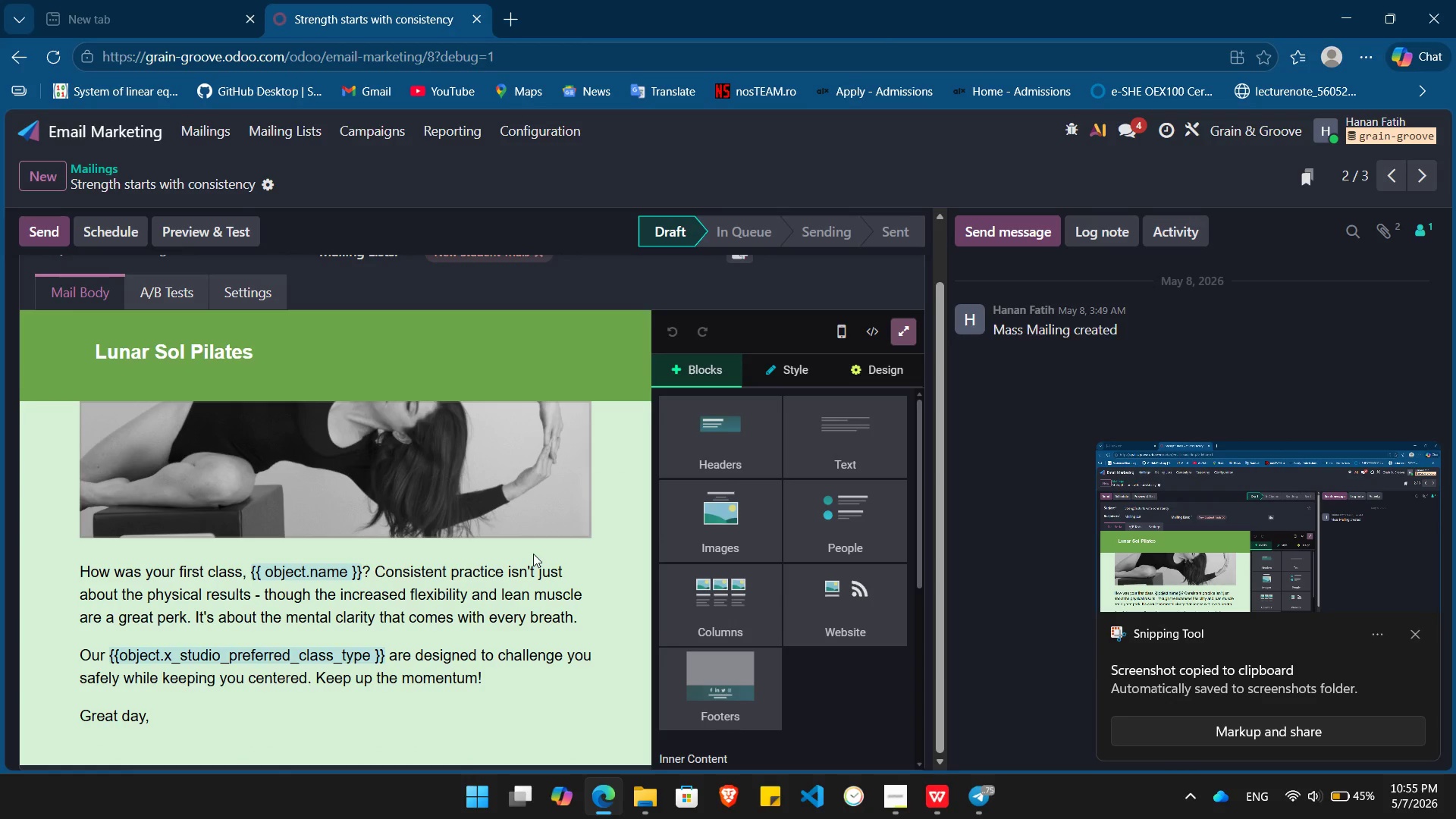 
left_click([1434, 168])
 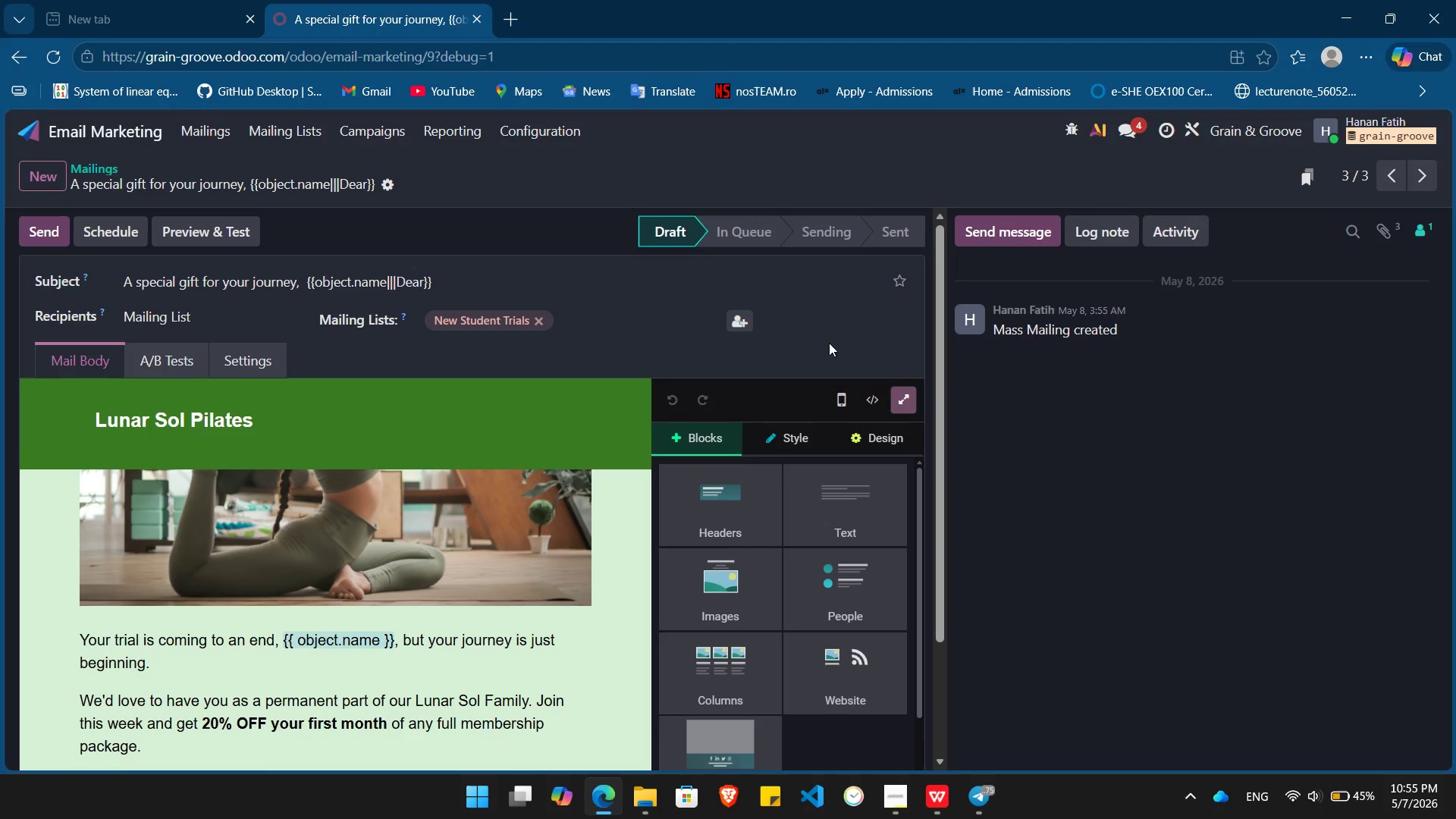 
wait(5.95)
 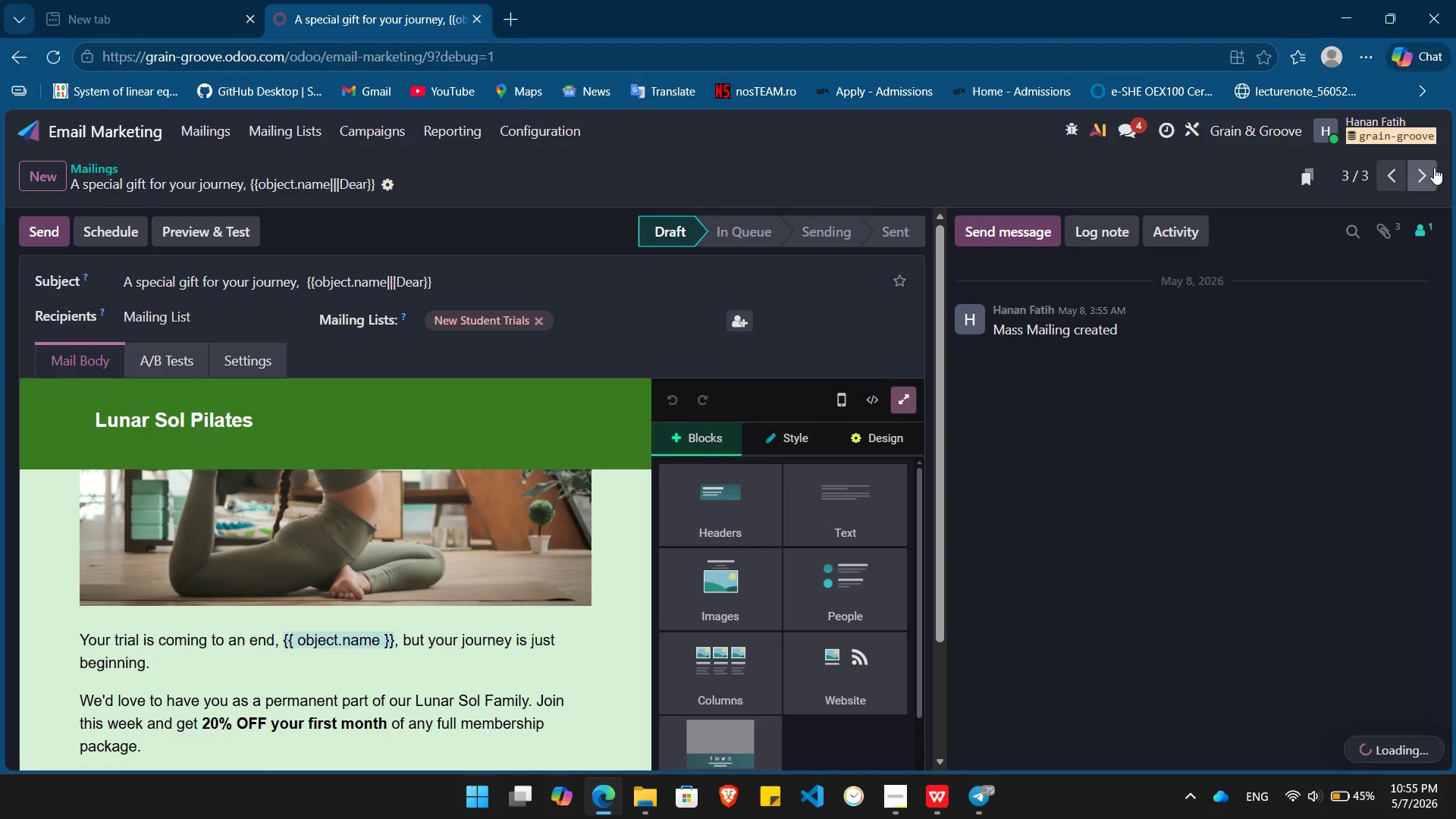 
key(PrintScreen)
 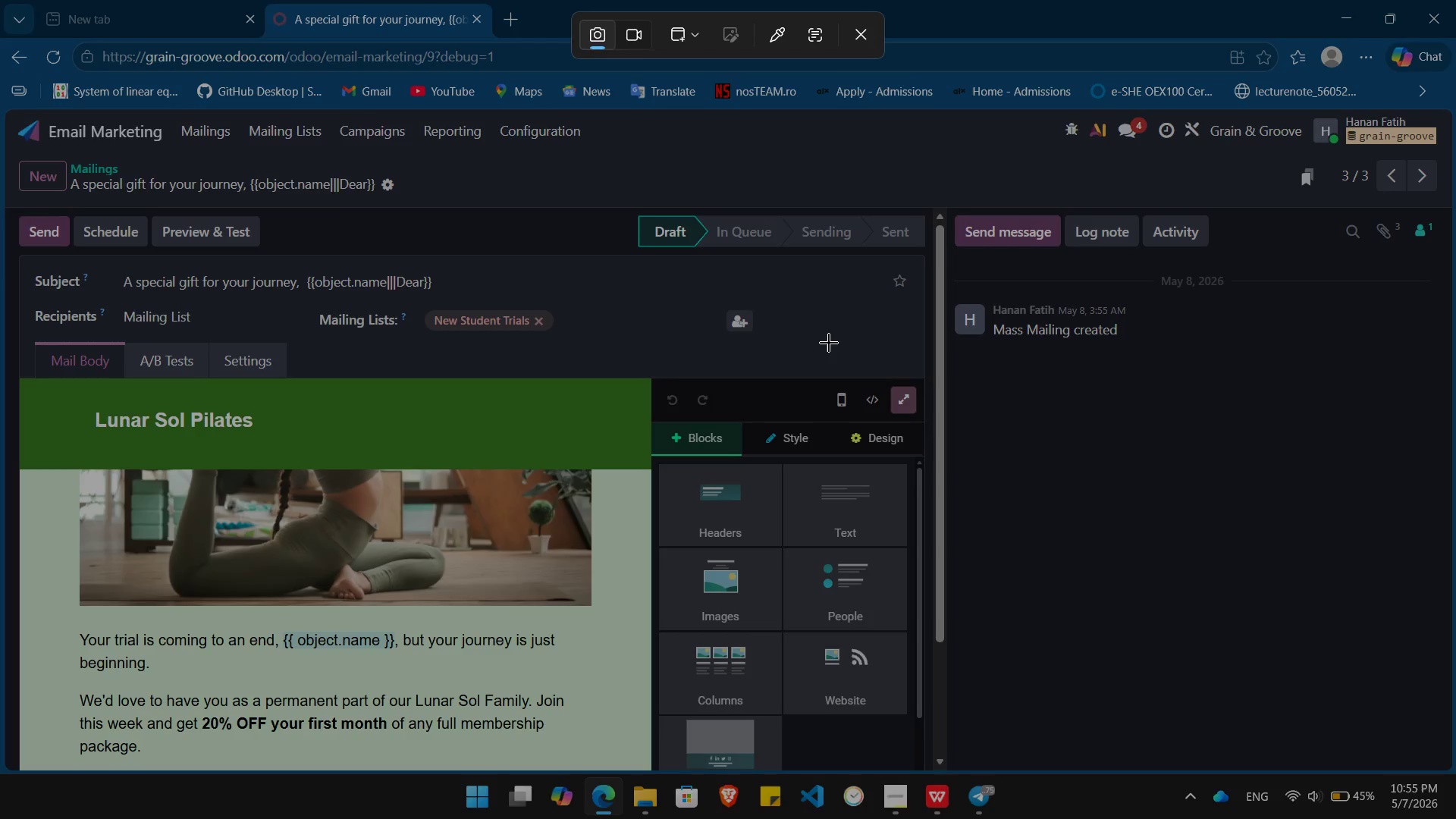 
left_click([829, 343])
 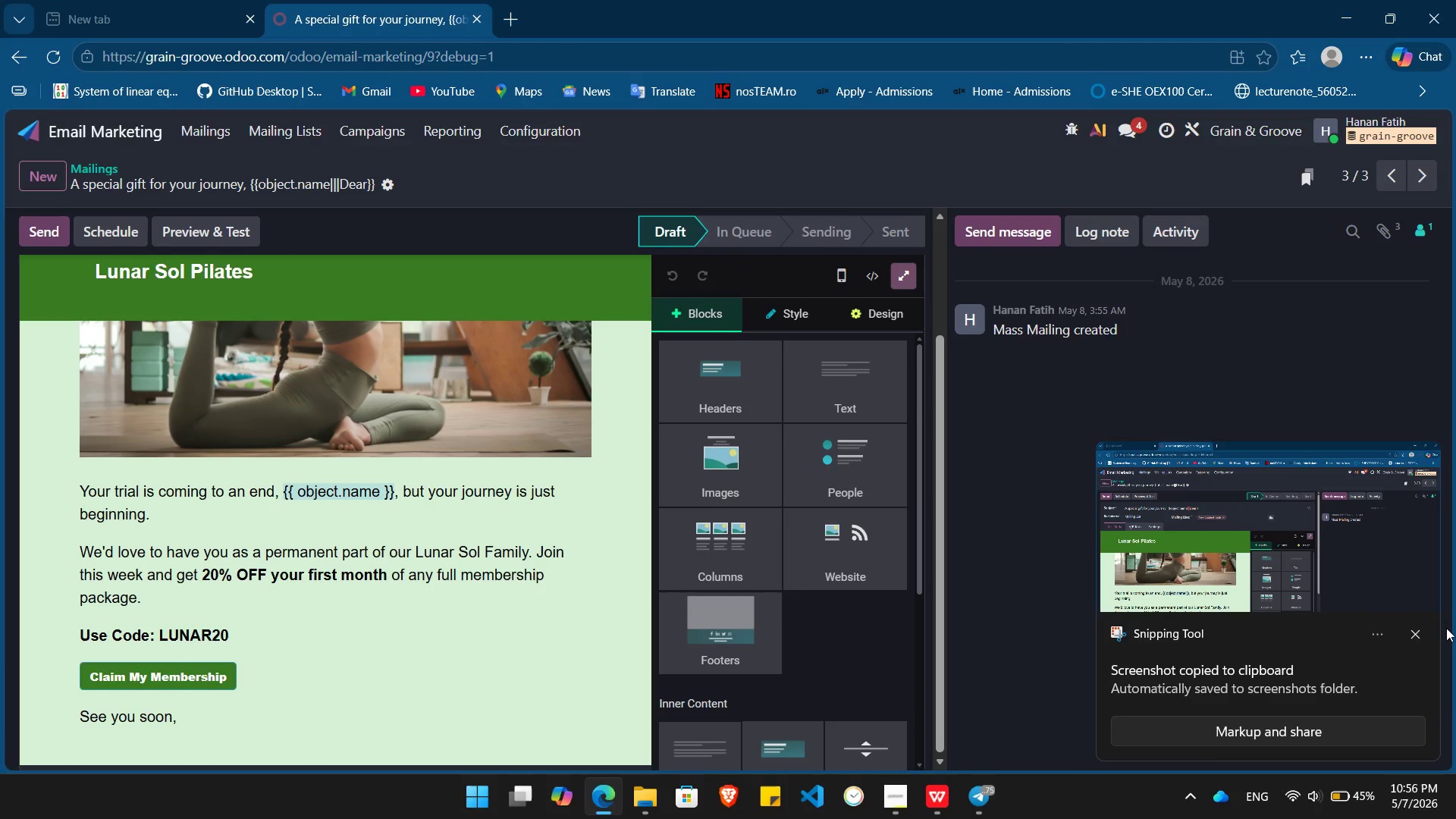 
wait(5.16)
 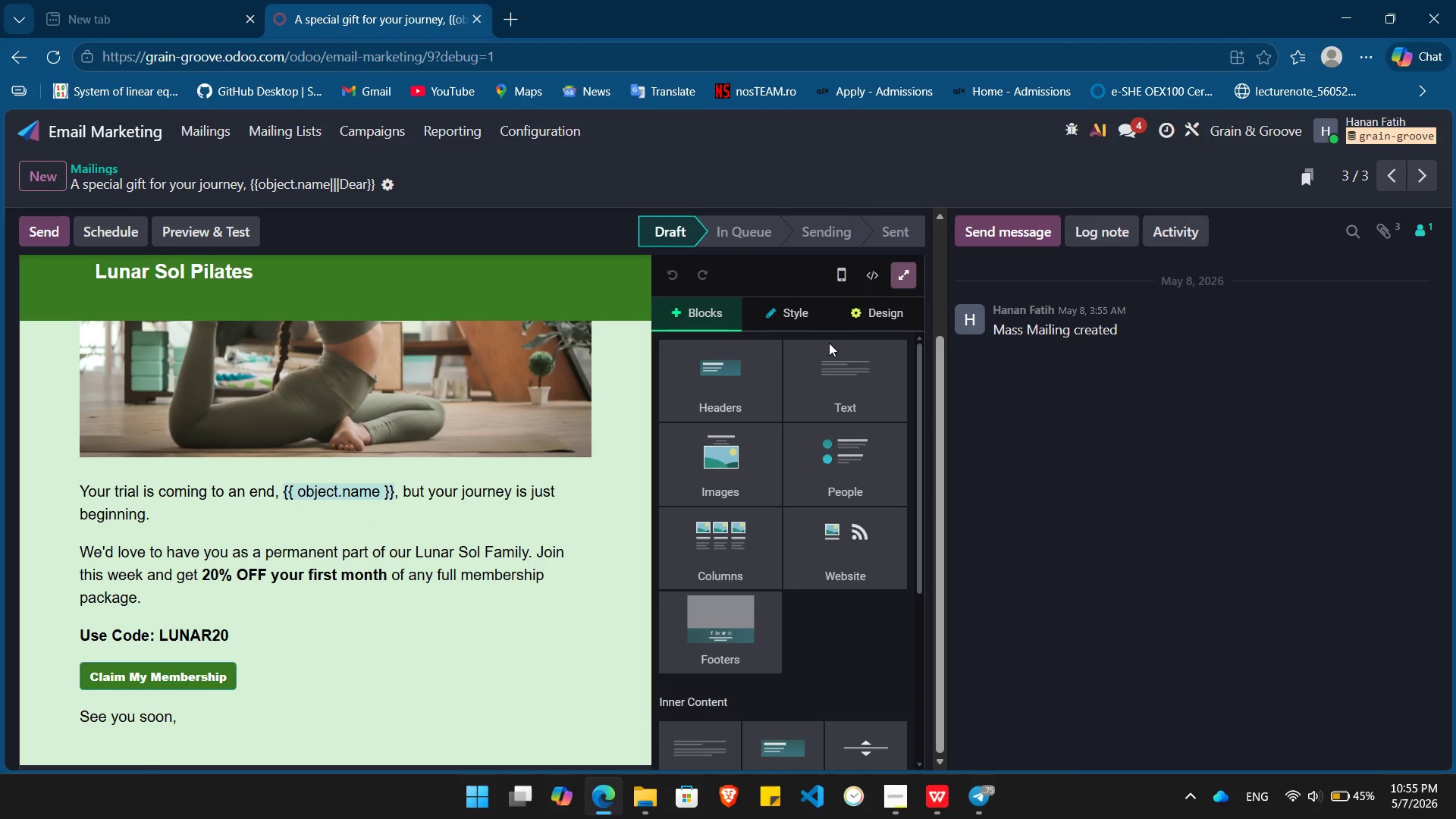 
left_click([1414, 634])
 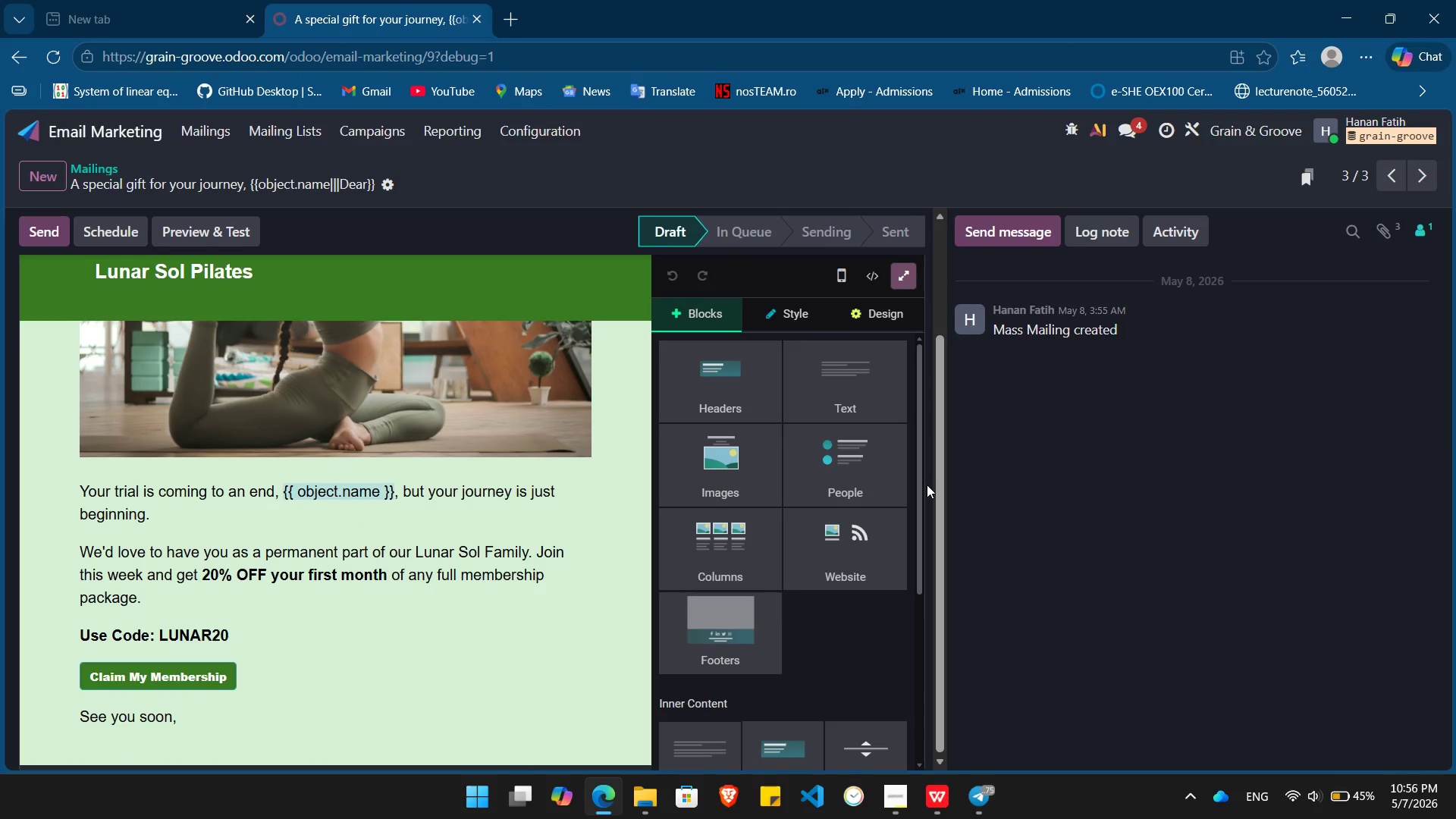 
key(PrintScreen)
 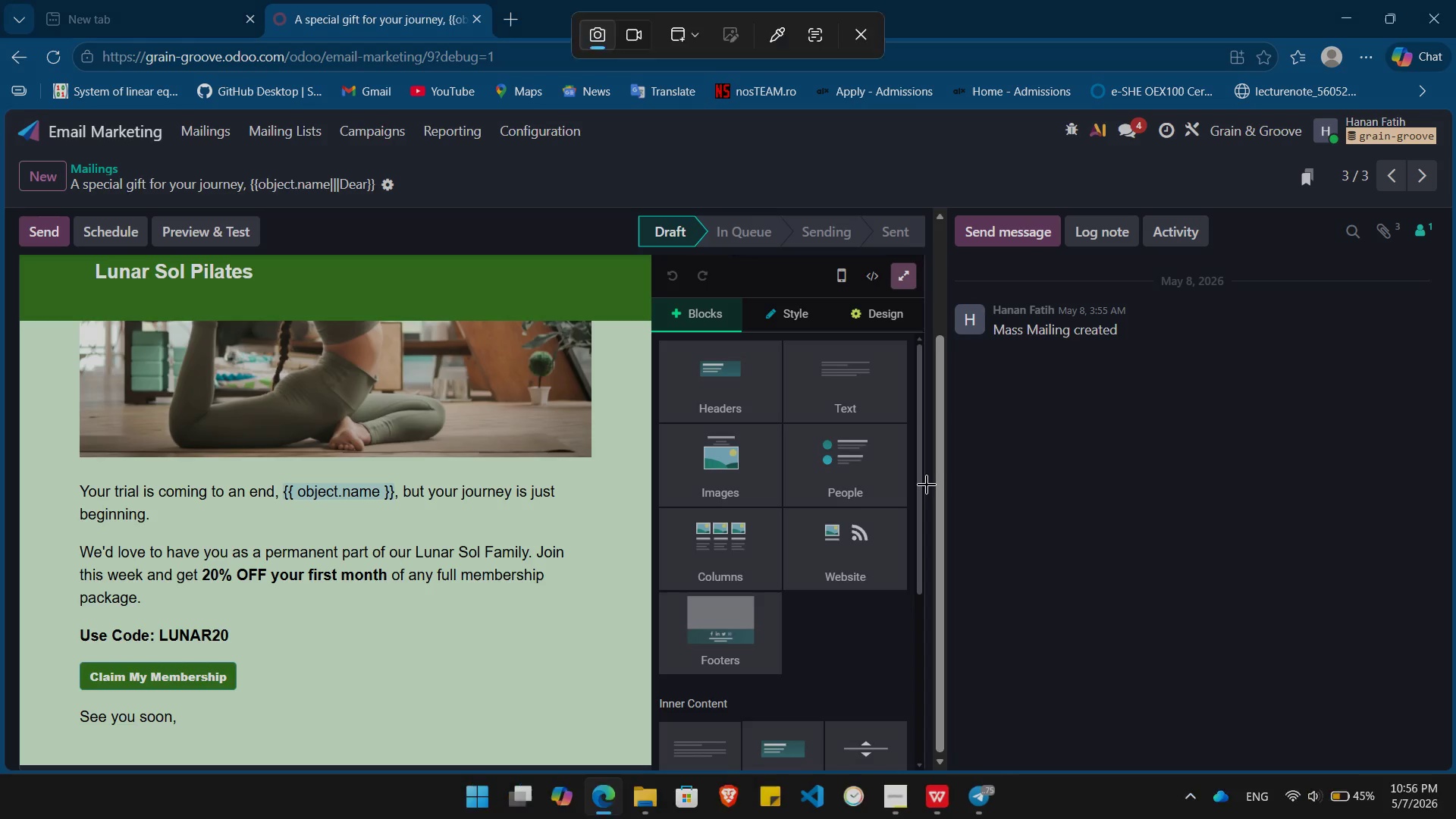 
left_click([927, 485])
 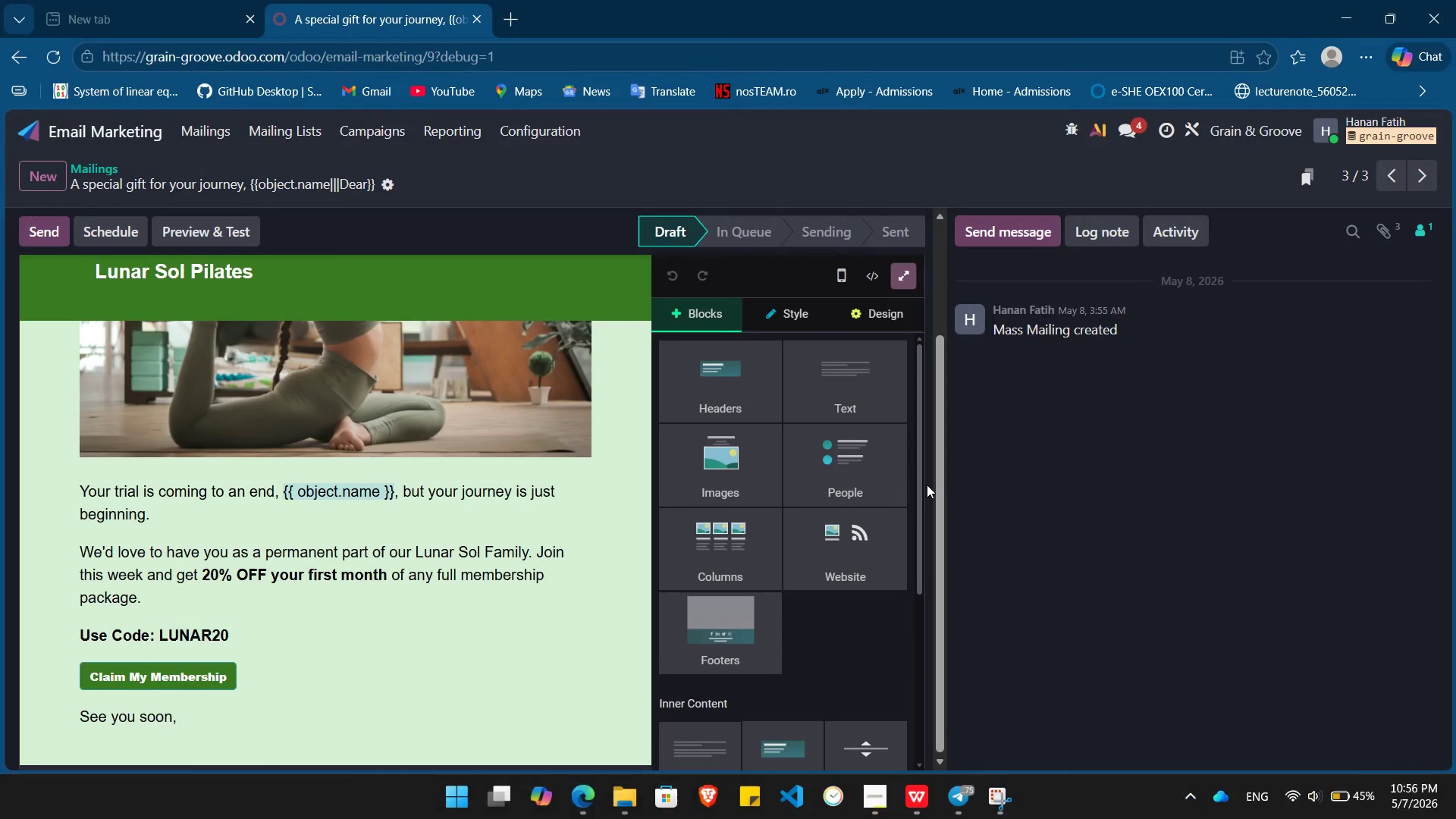 
key(Alt+Tab)